 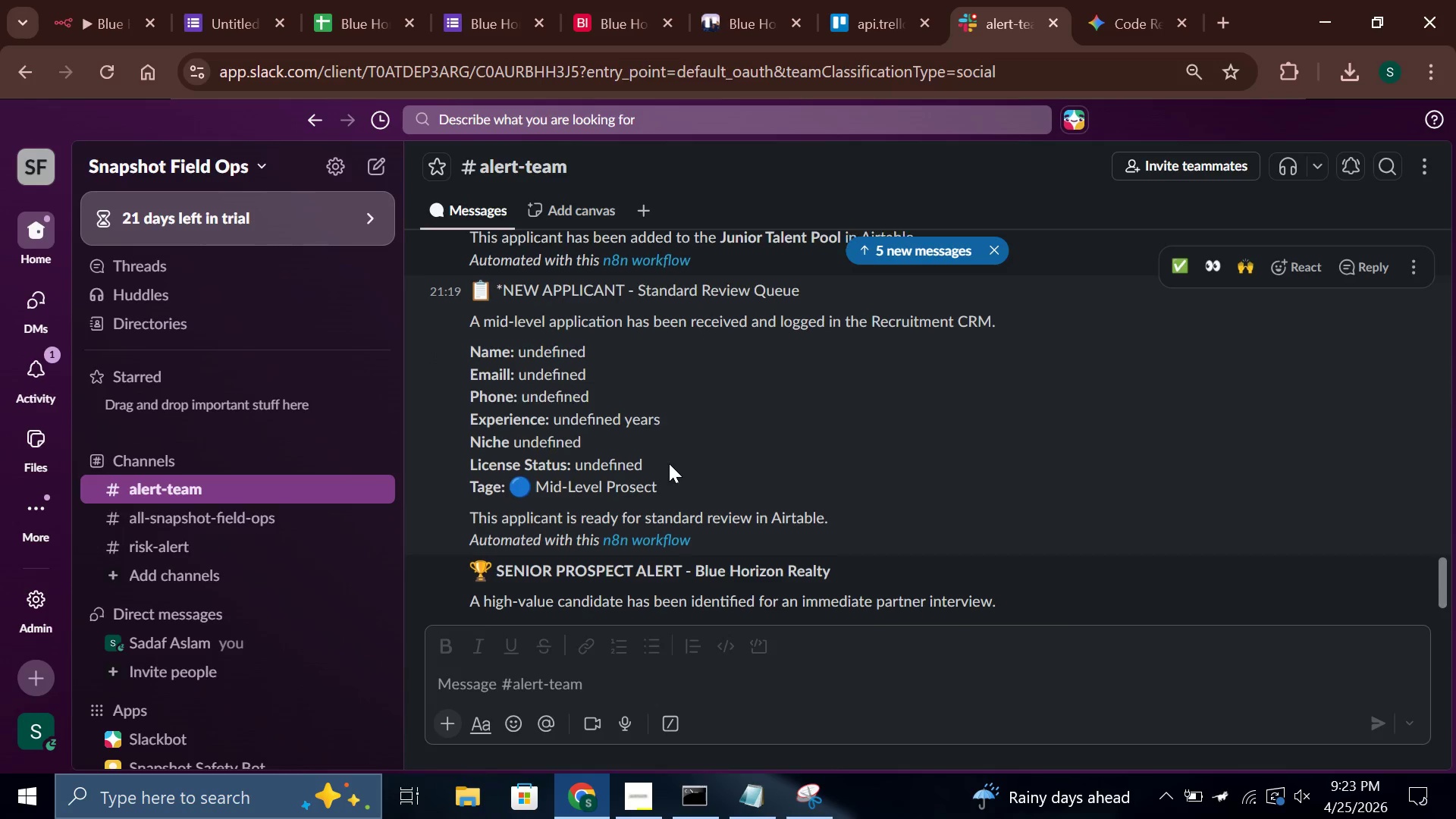 
scroll: coordinate [669, 463], scroll_direction: up, amount: 1.0
 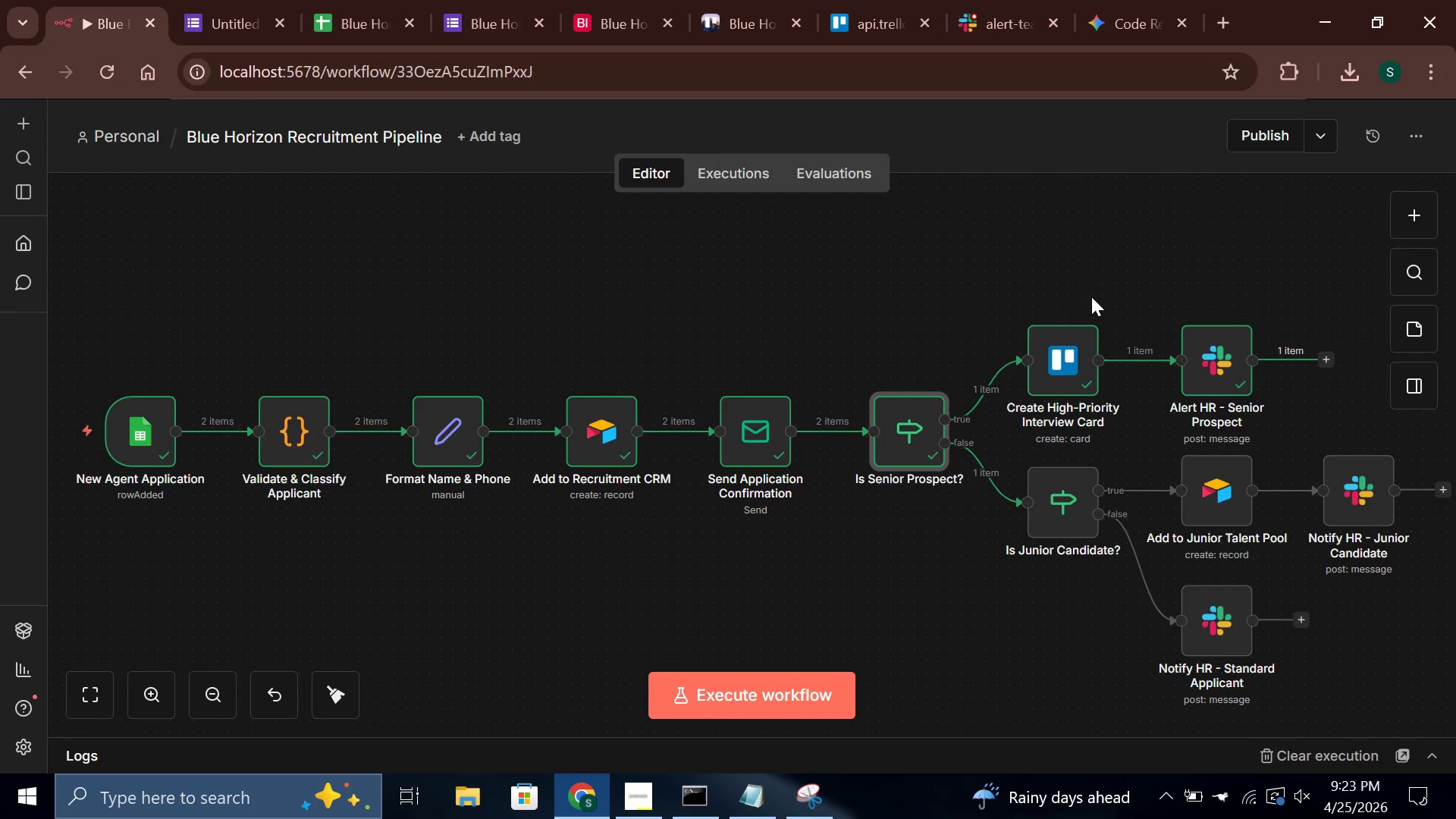 
wait(19.91)
 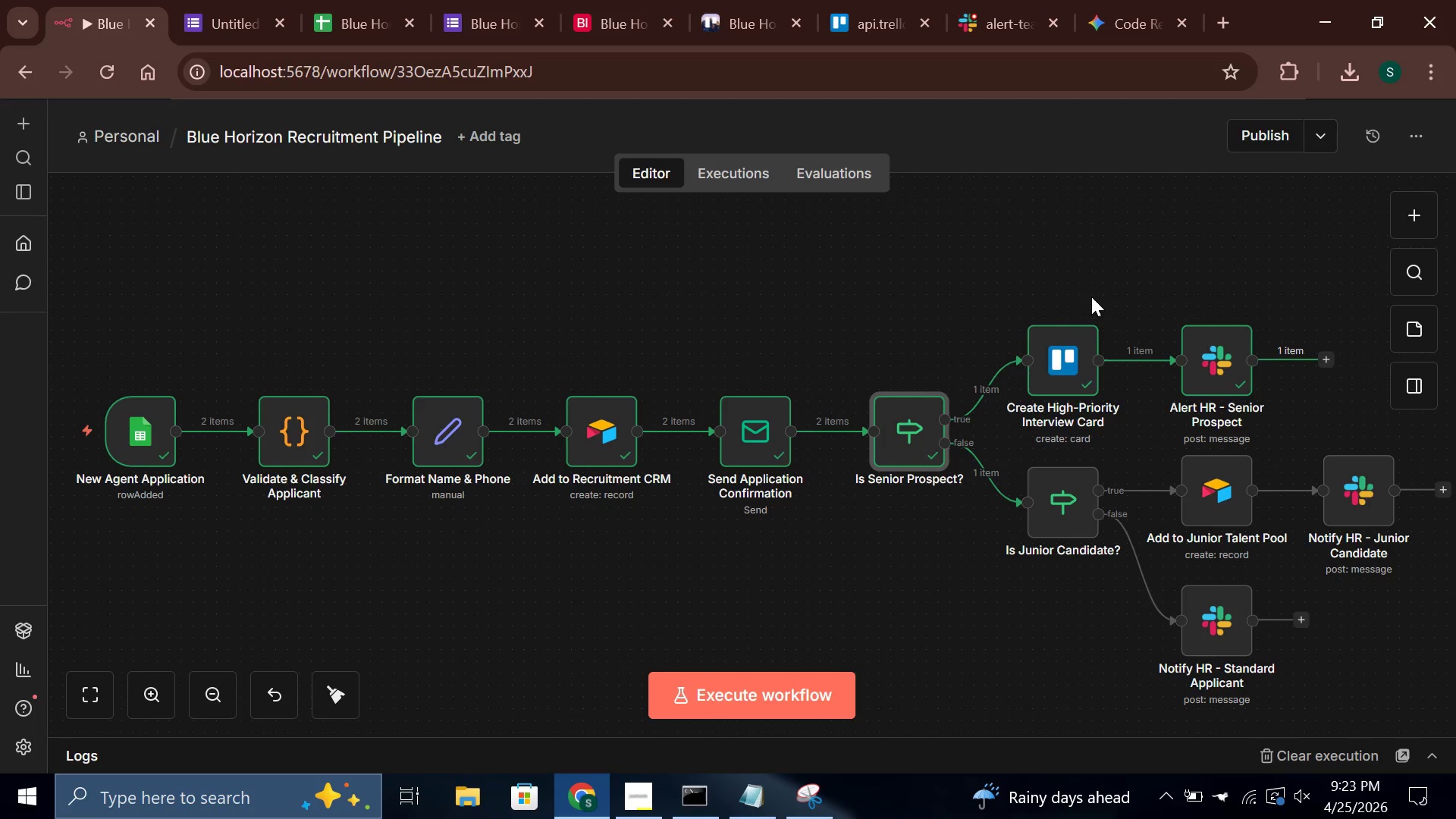 
left_click([143, 454])
 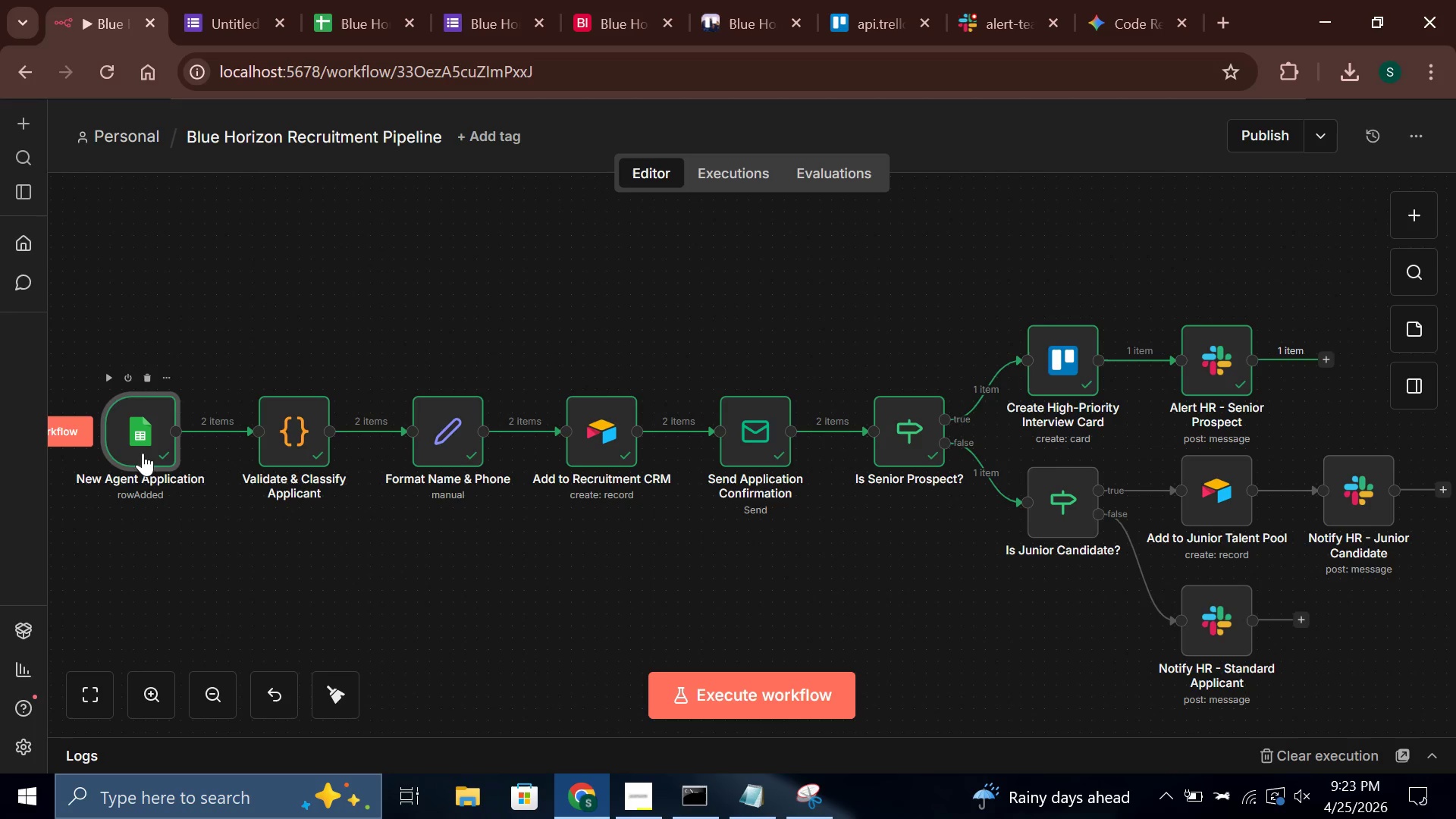 
double_click([148, 436])
 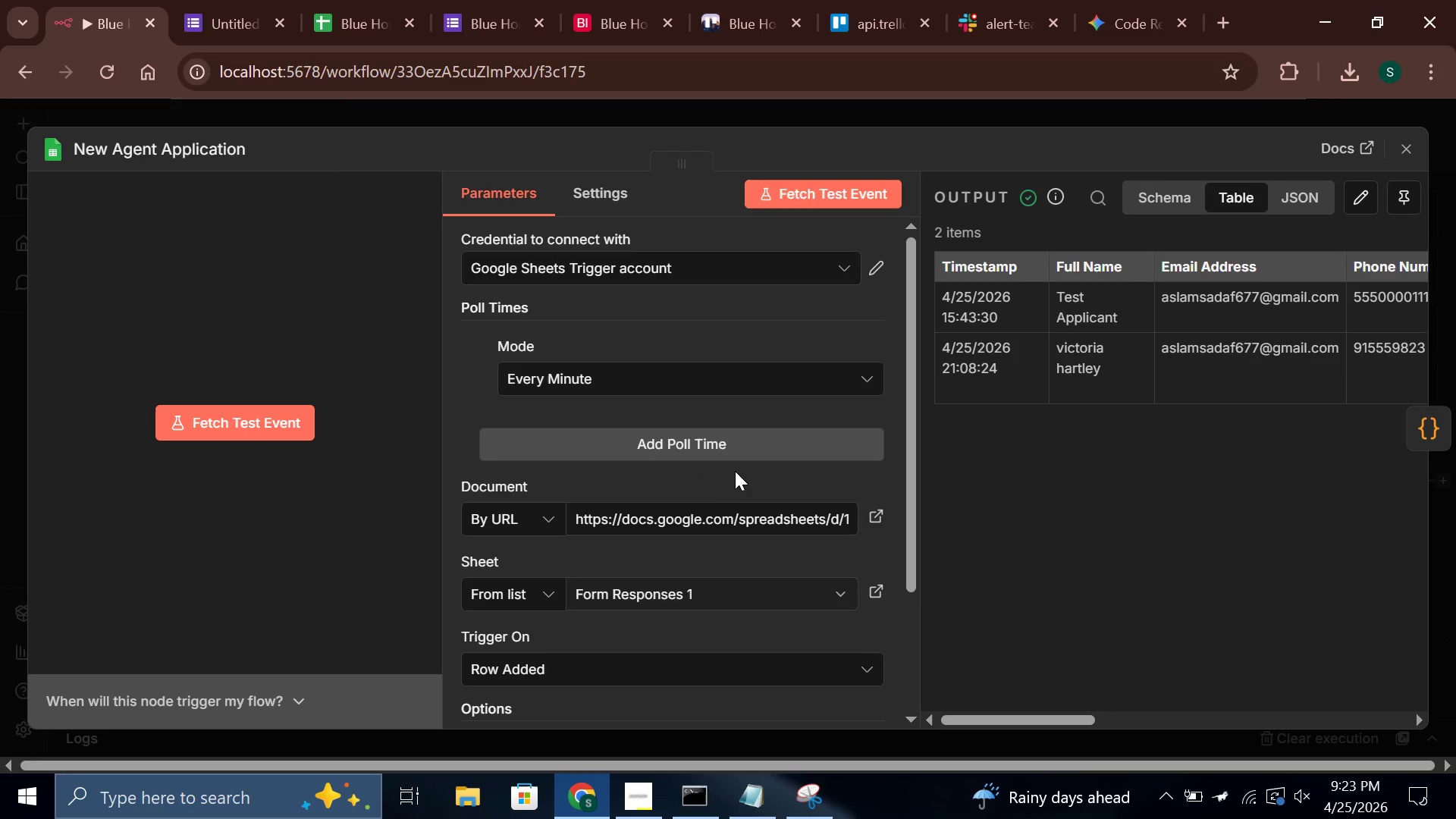 
scroll: coordinate [720, 490], scroll_direction: down, amount: 1.0
 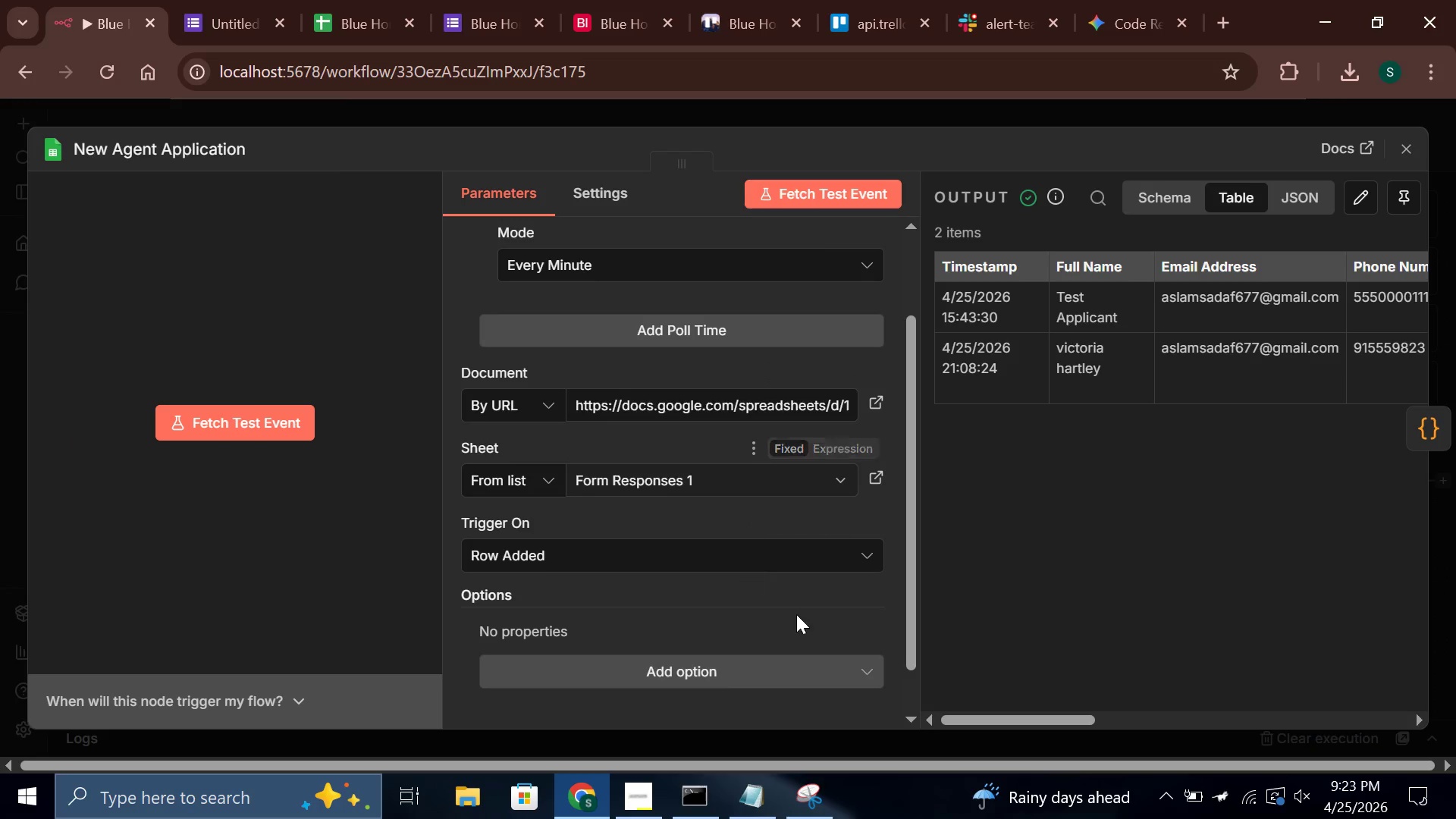 
scroll: coordinate [796, 614], scroll_direction: up, amount: 1.0
 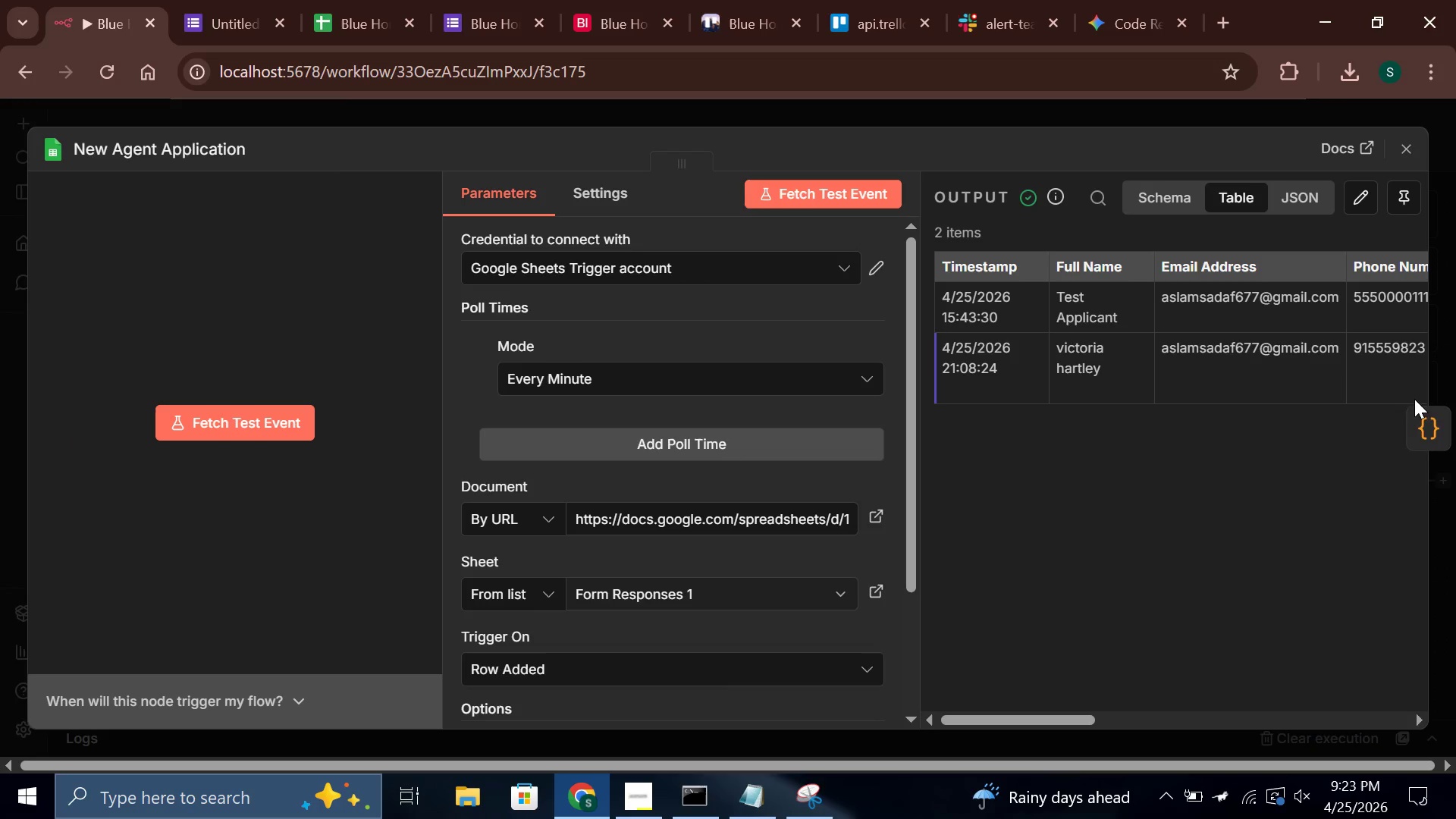 
left_click([1417, 419])
 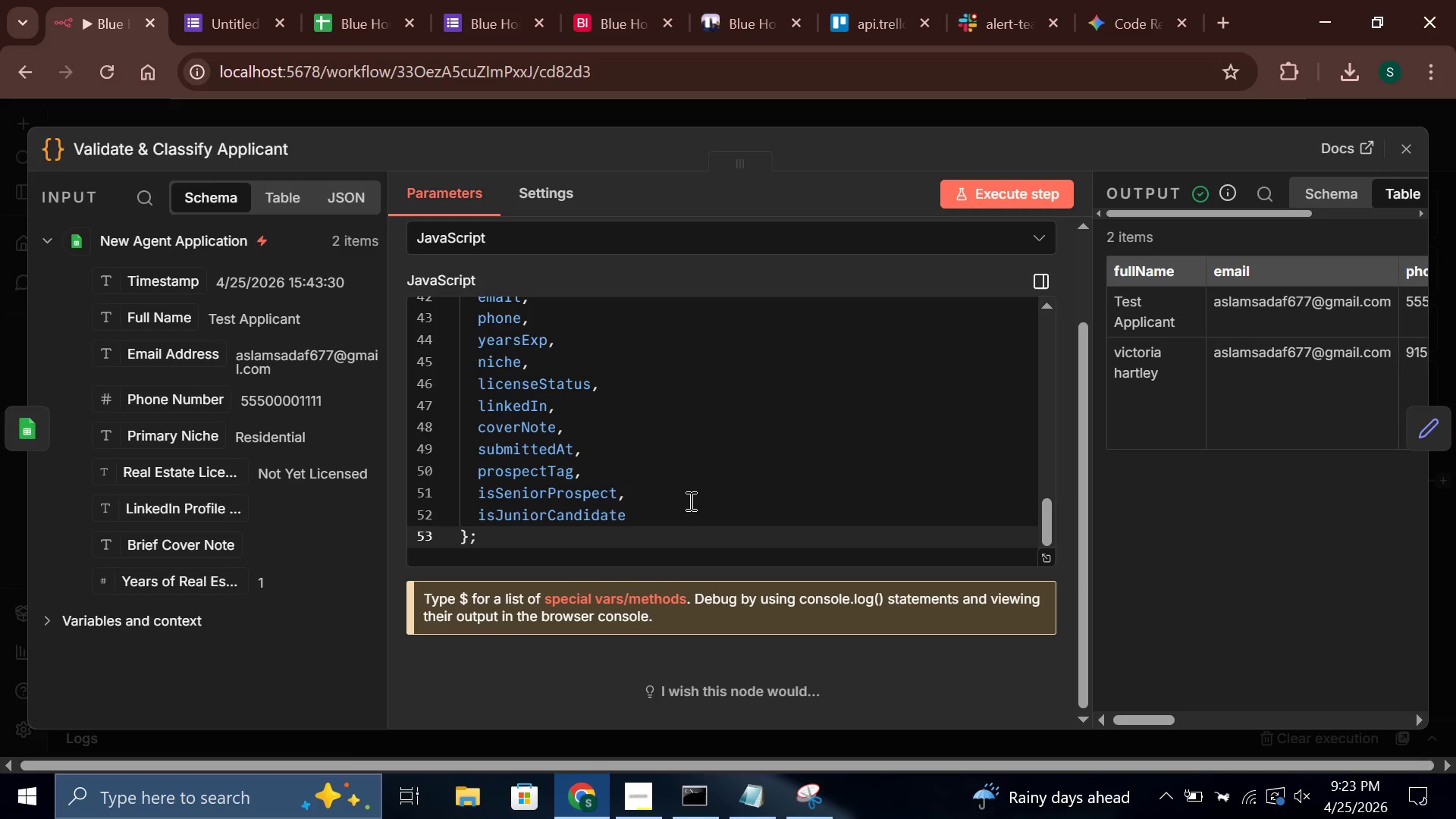 
scroll: coordinate [690, 500], scroll_direction: up, amount: 3.0
 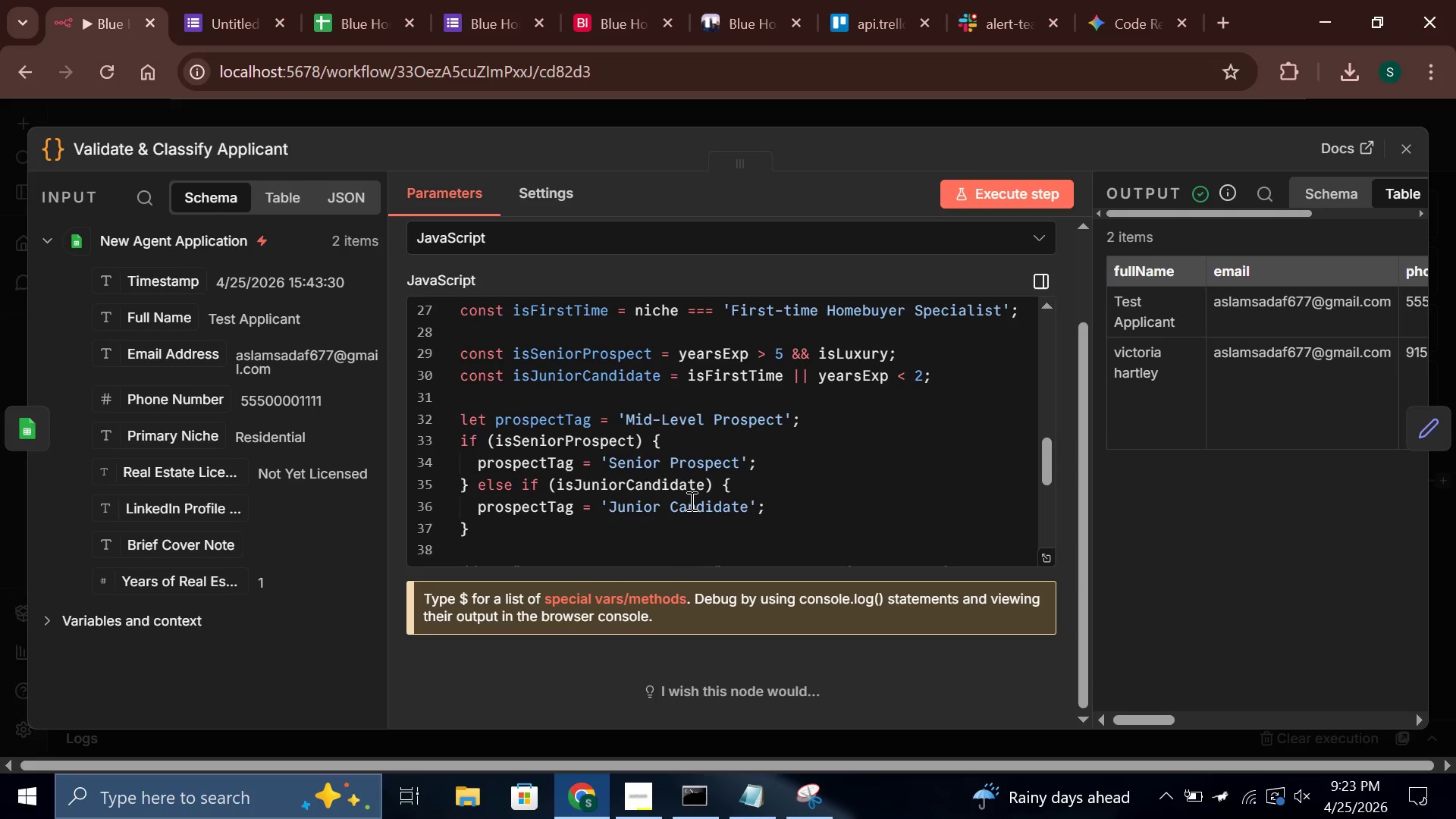 
scroll: coordinate [690, 500], scroll_direction: down, amount: 1.0
 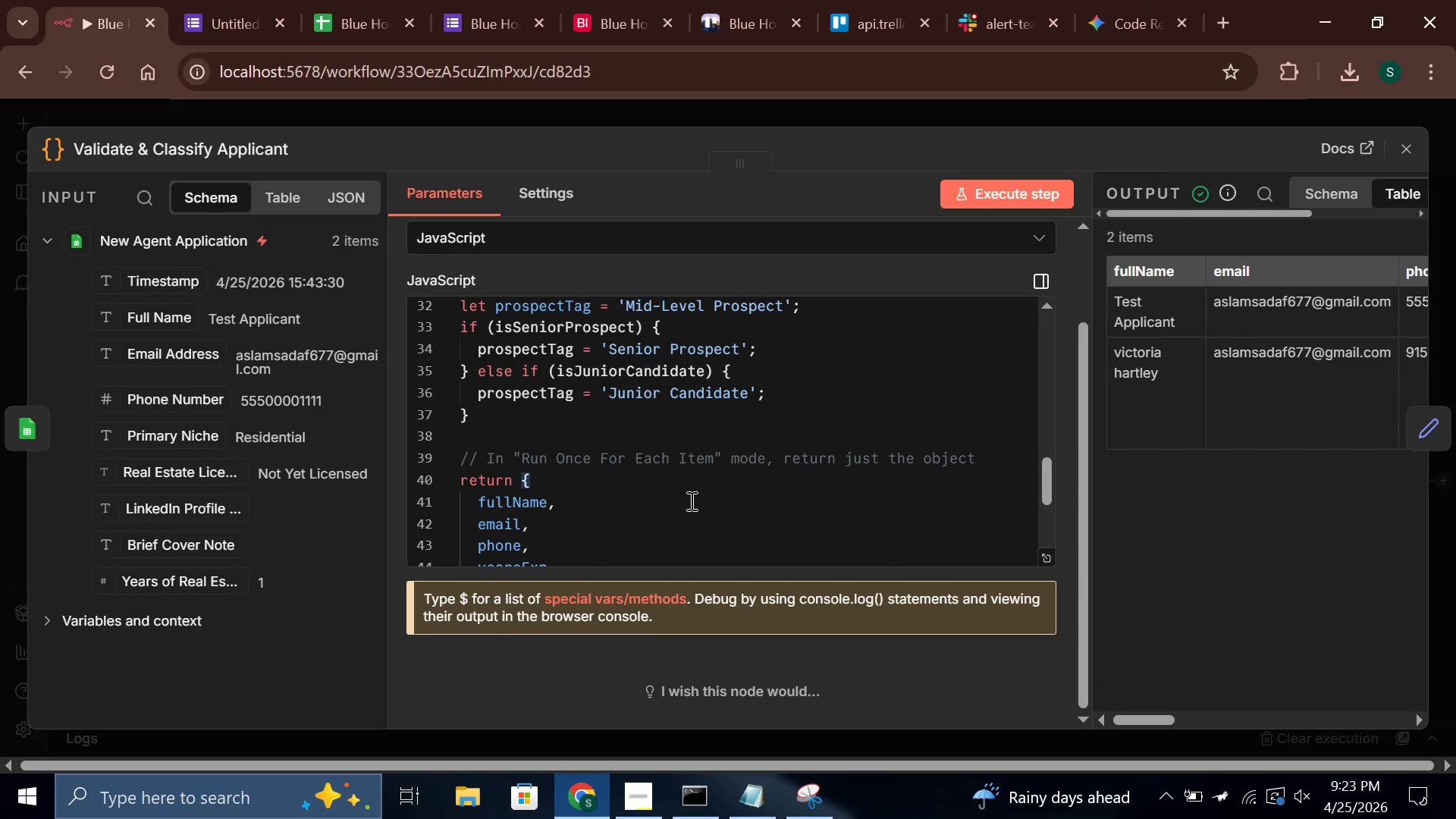 
scroll: coordinate [1068, 497], scroll_direction: up, amount: 3.0
 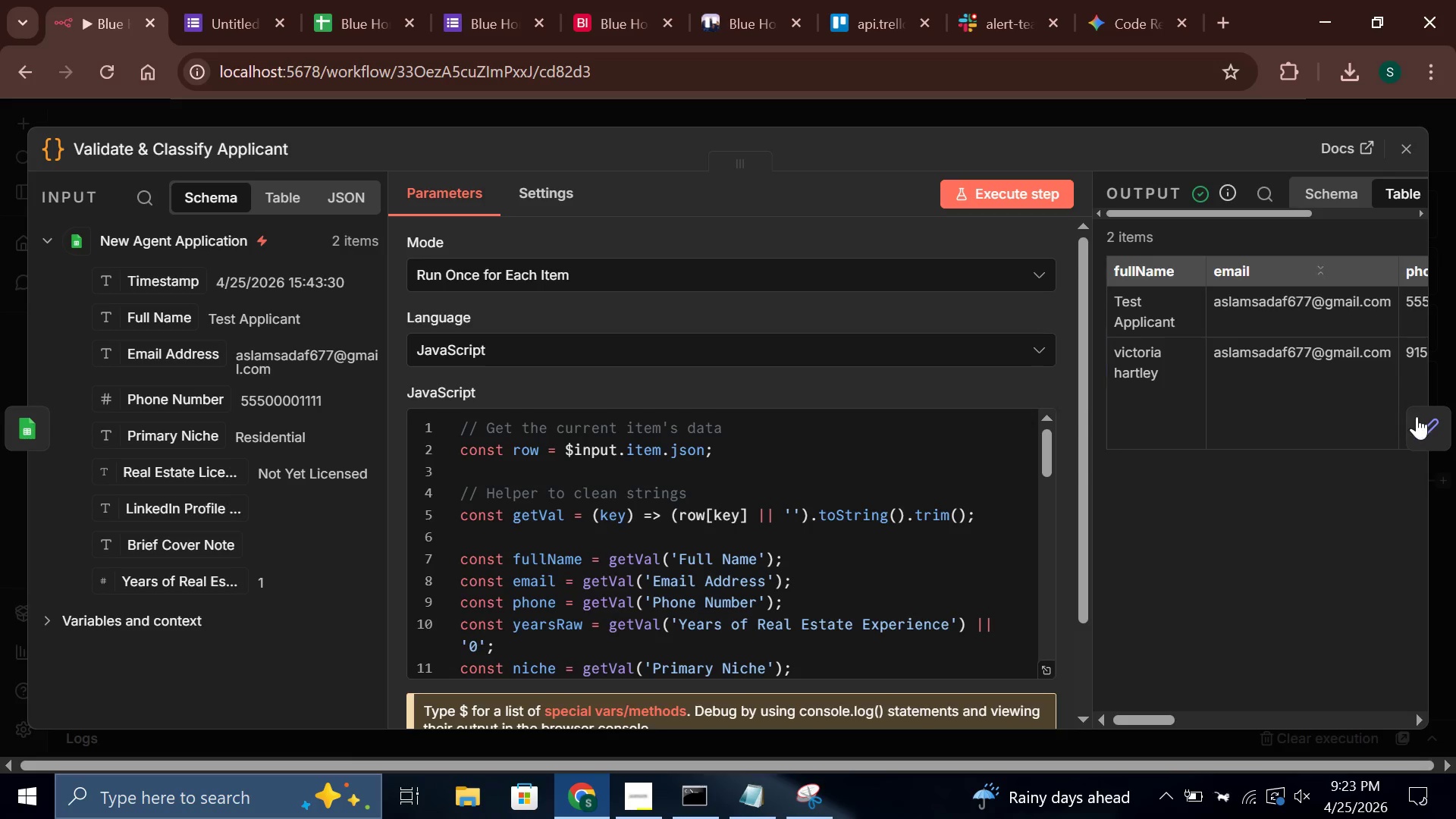 
left_click([1430, 419])
 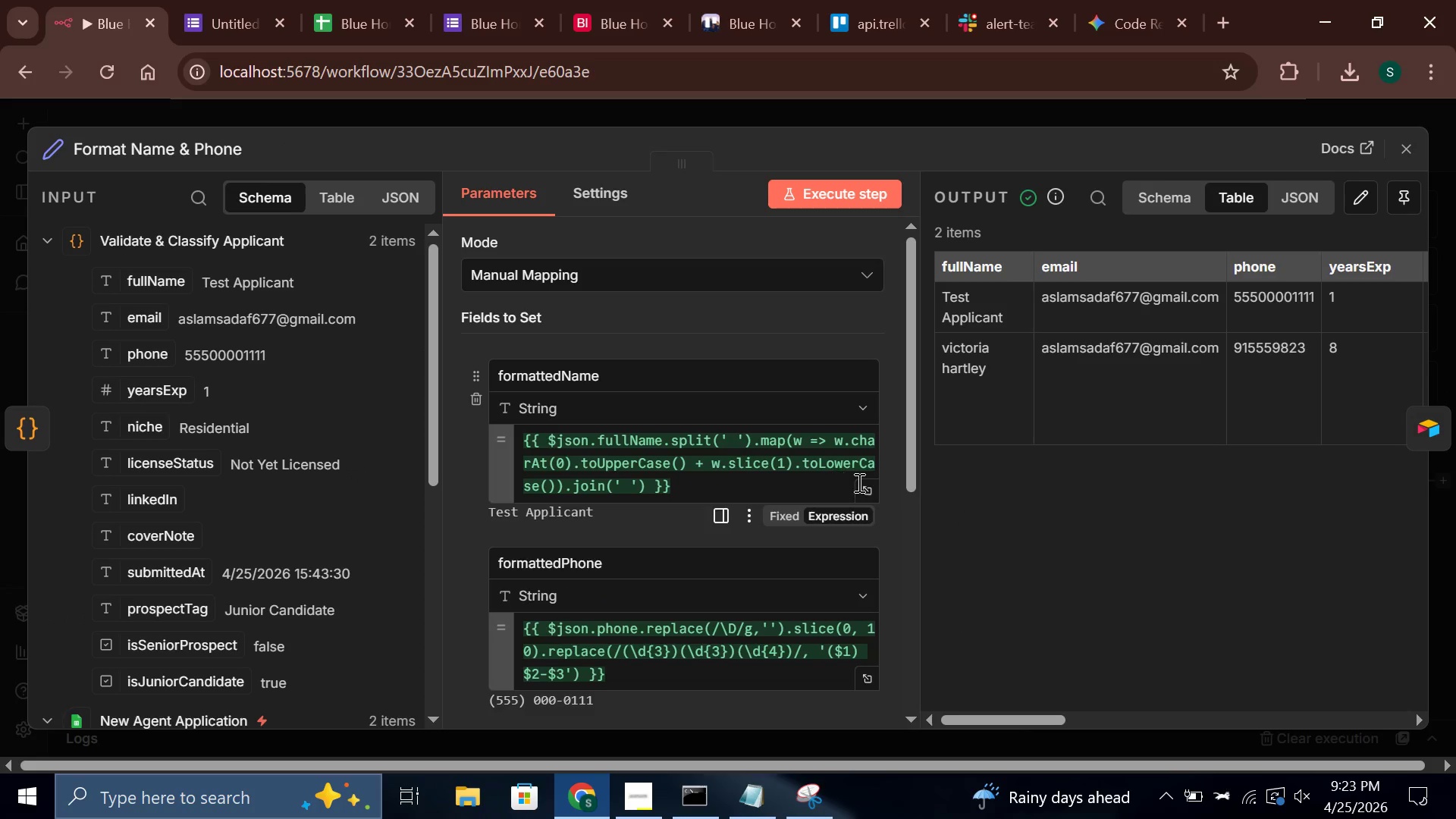 
scroll: coordinate [888, 488], scroll_direction: down, amount: 2.0
 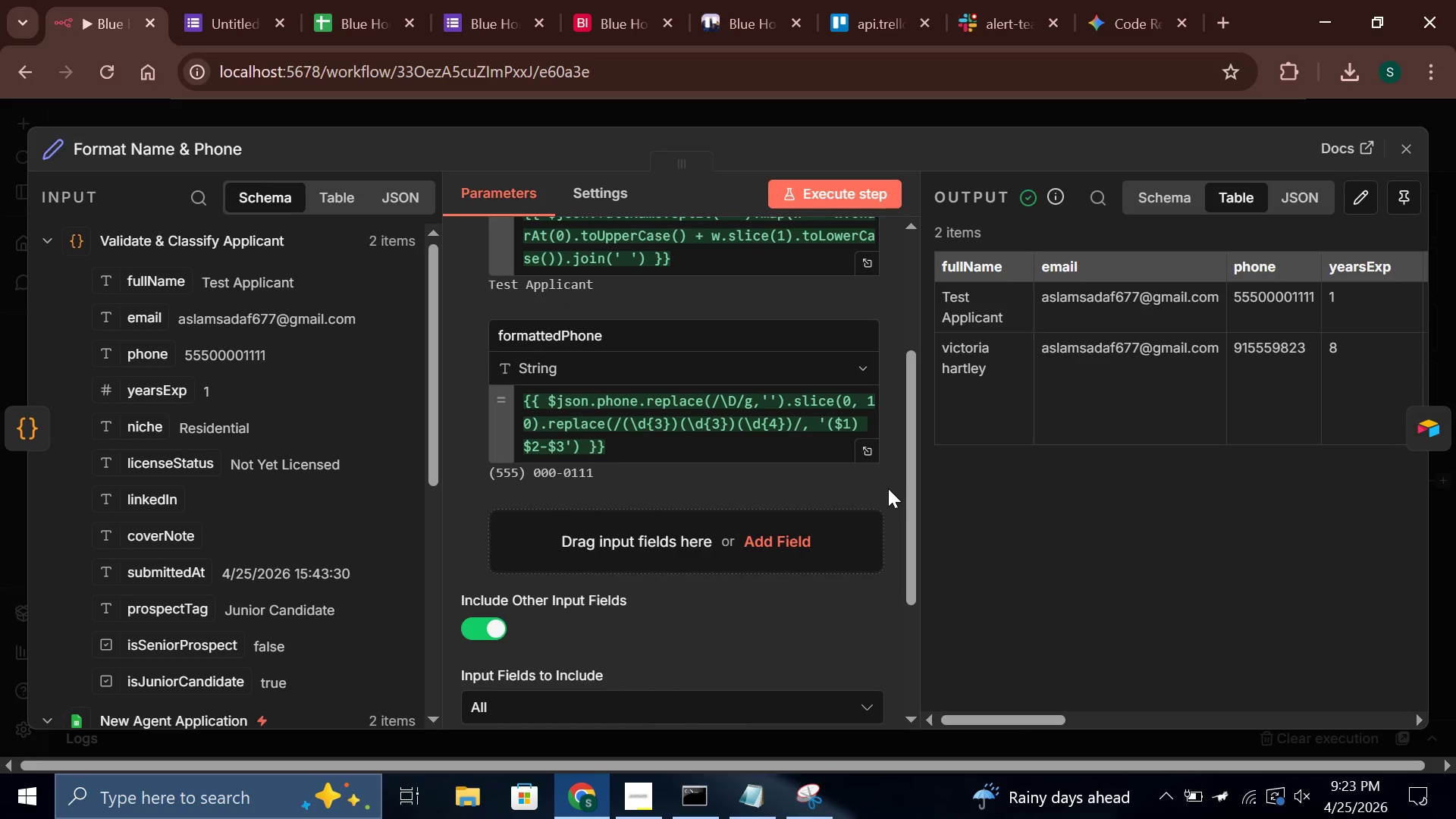 
scroll: coordinate [888, 488], scroll_direction: up, amount: 2.0
 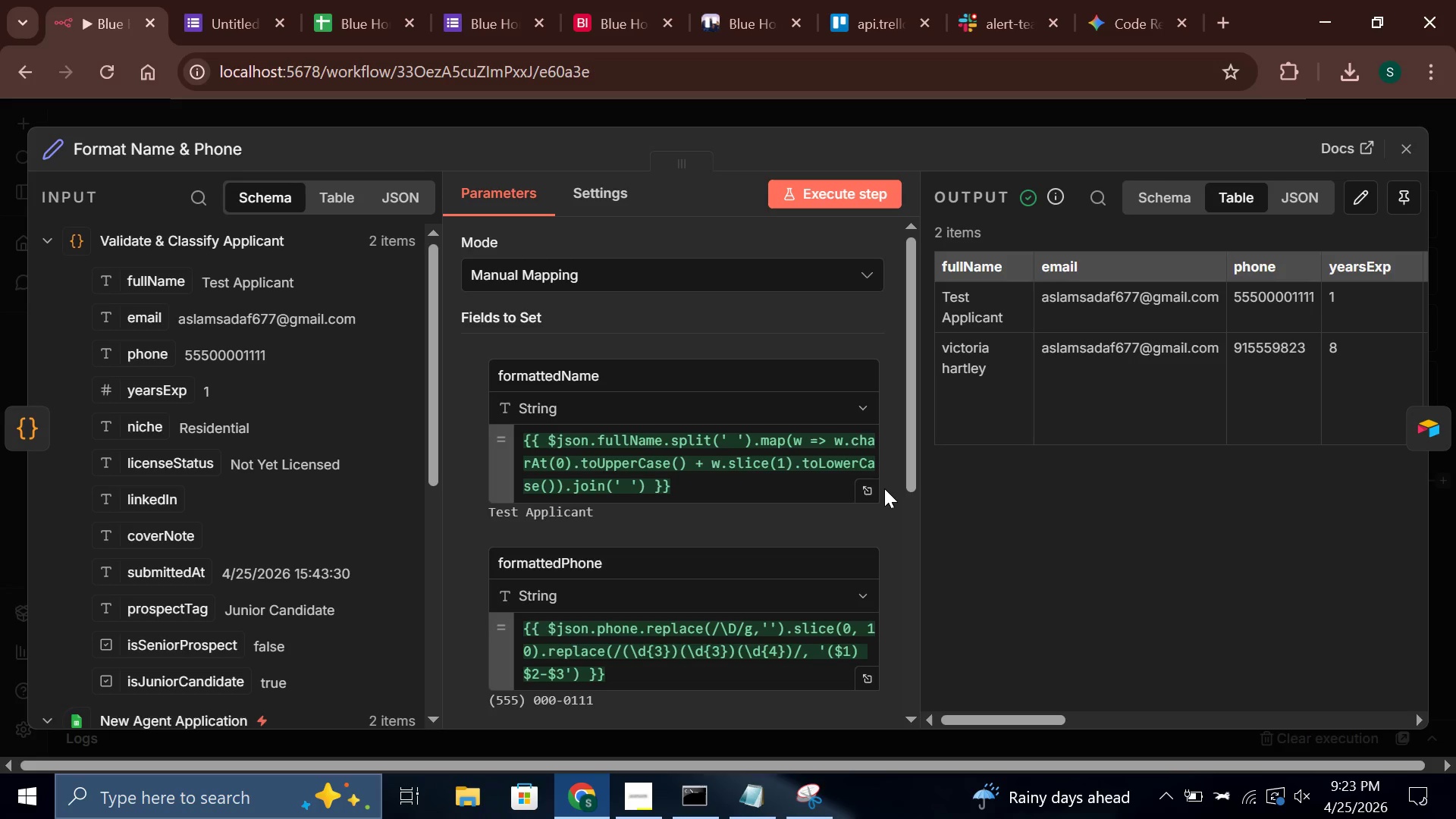 
wait(12.37)
 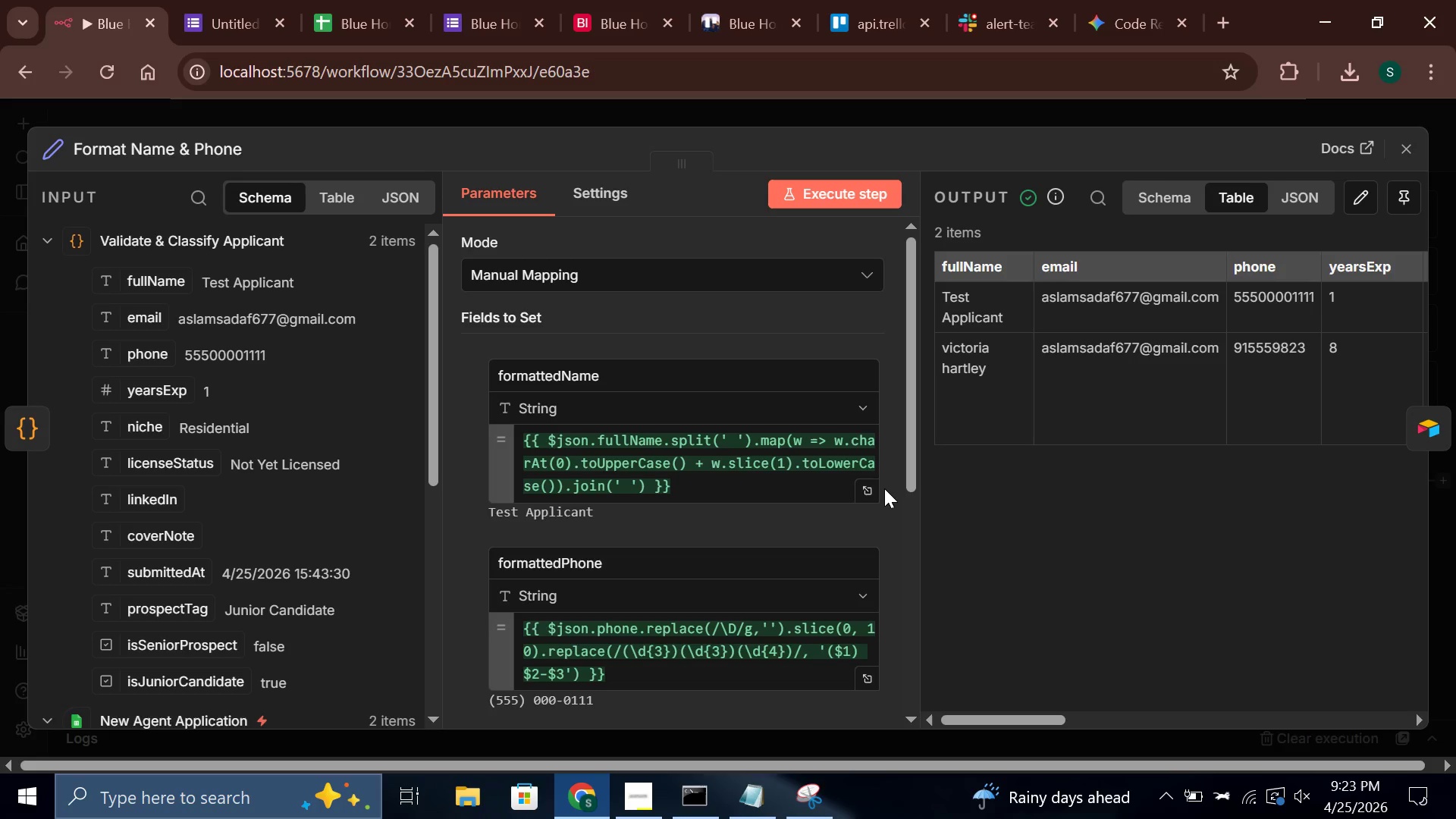 
scroll: coordinate [888, 497], scroll_direction: down, amount: 3.0
 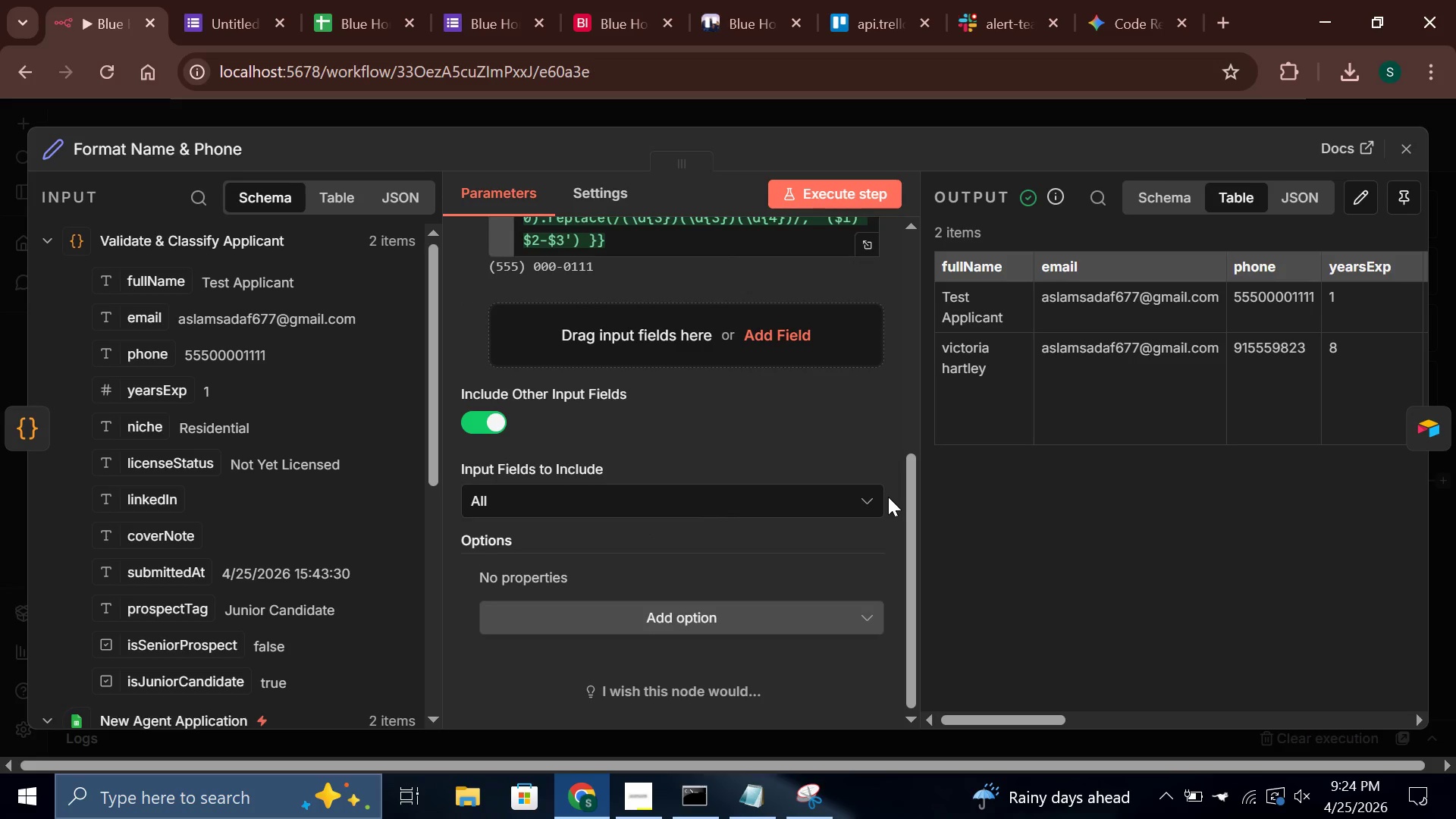 
scroll: coordinate [888, 497], scroll_direction: up, amount: 3.0
 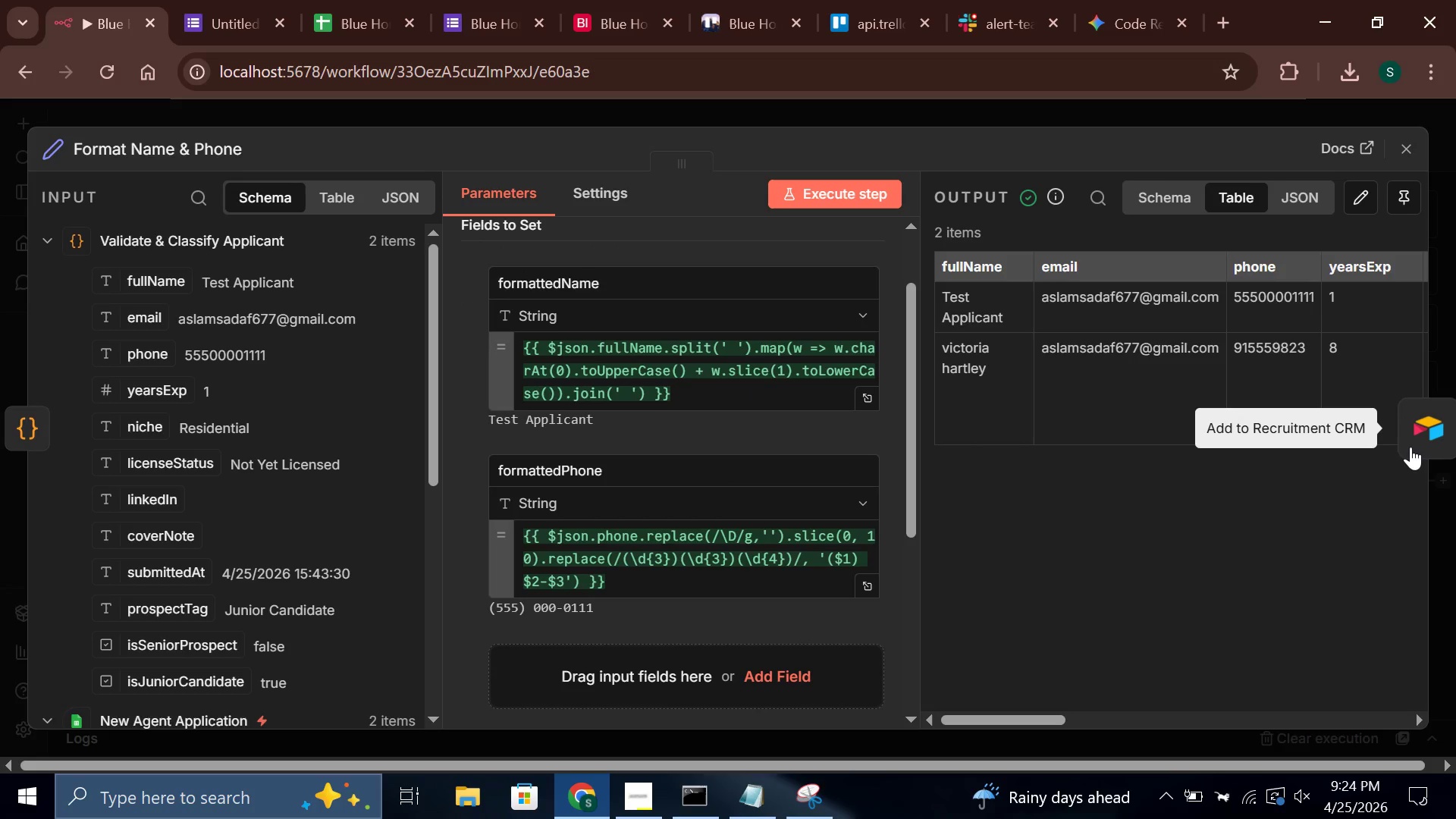 
left_click([1420, 431])
 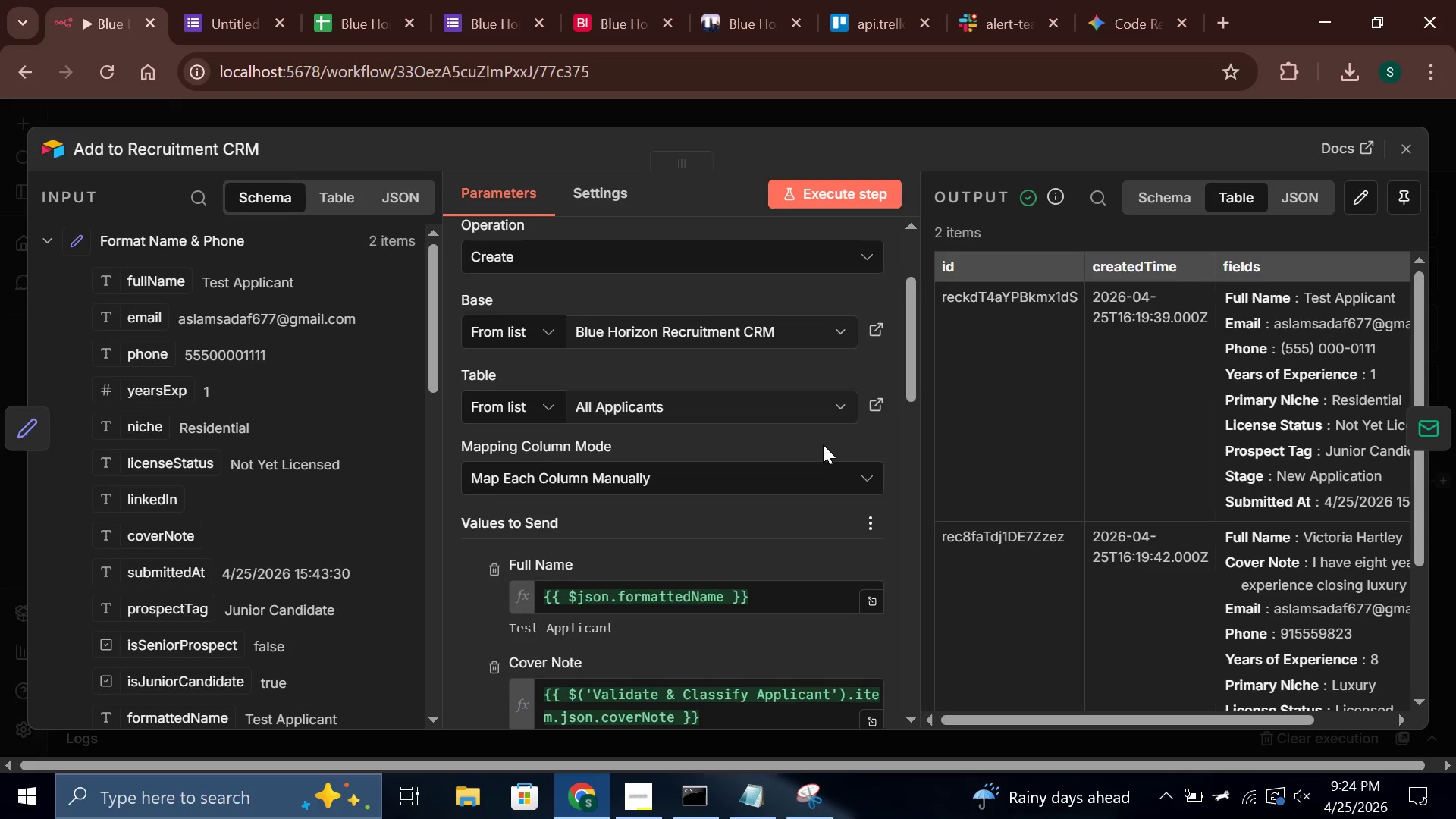 
scroll: coordinate [892, 526], scroll_direction: down, amount: 2.0
 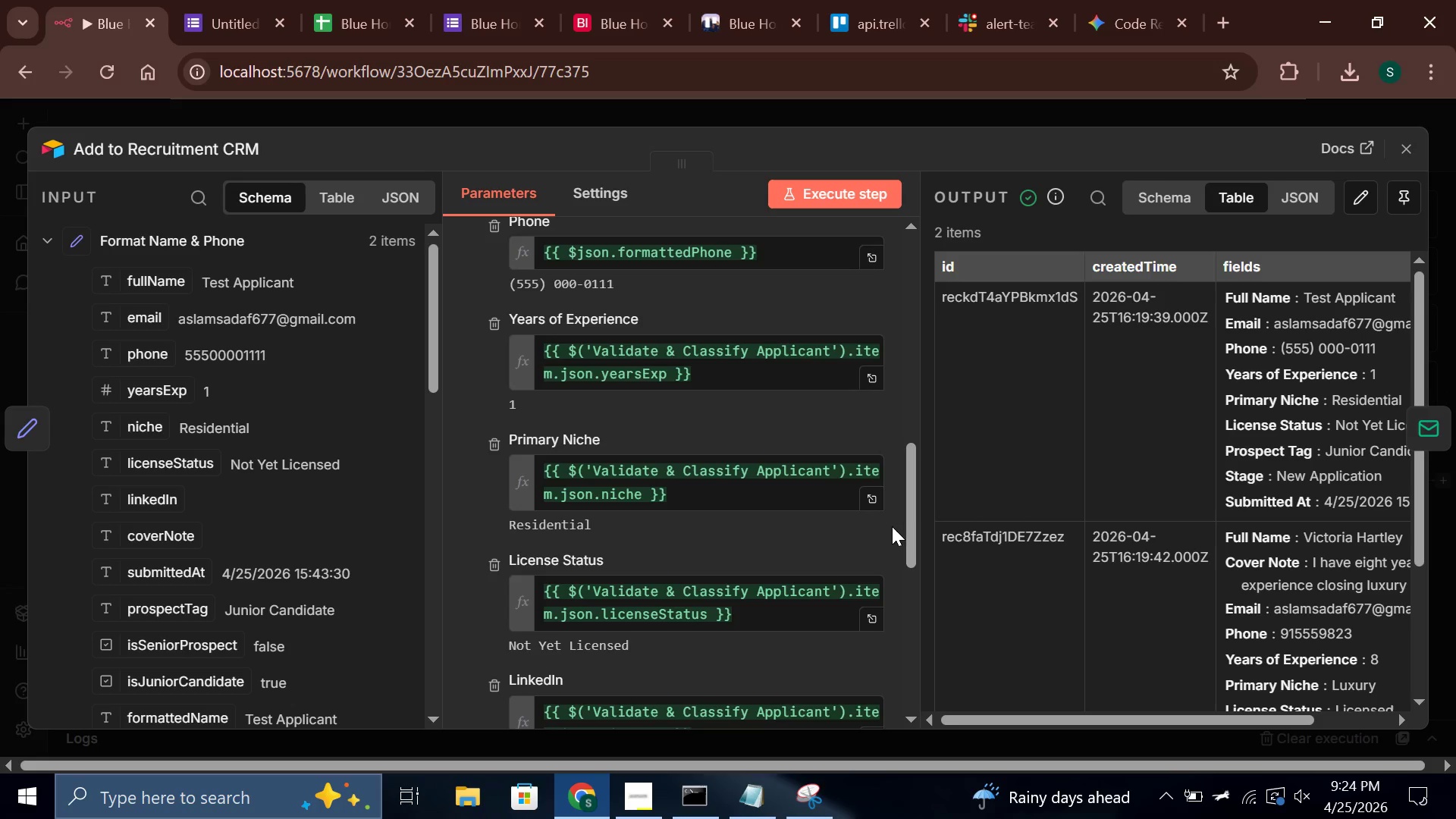 
wait(30.83)
 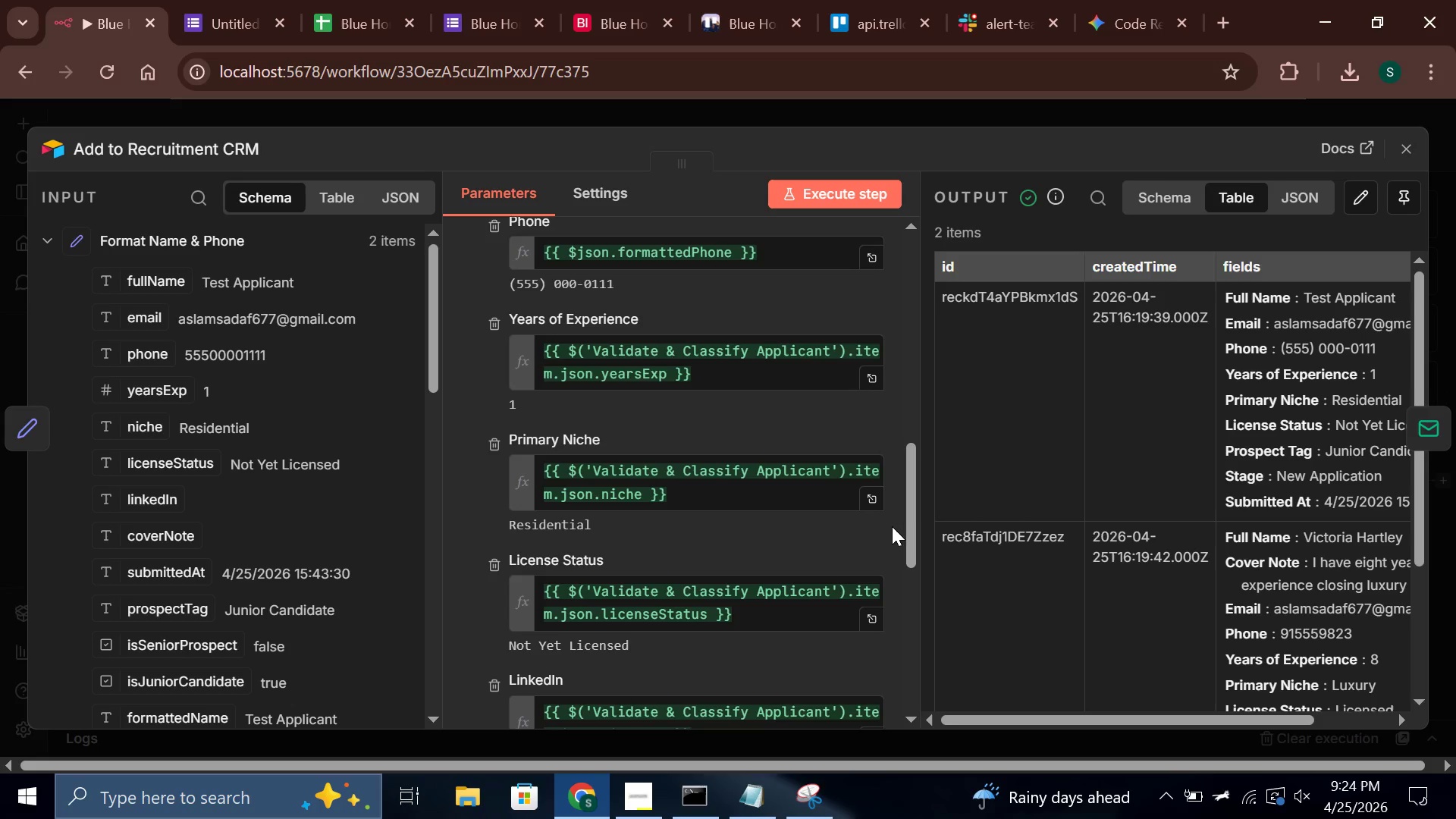 
scroll: coordinate [890, 527], scroll_direction: down, amount: 2.0
 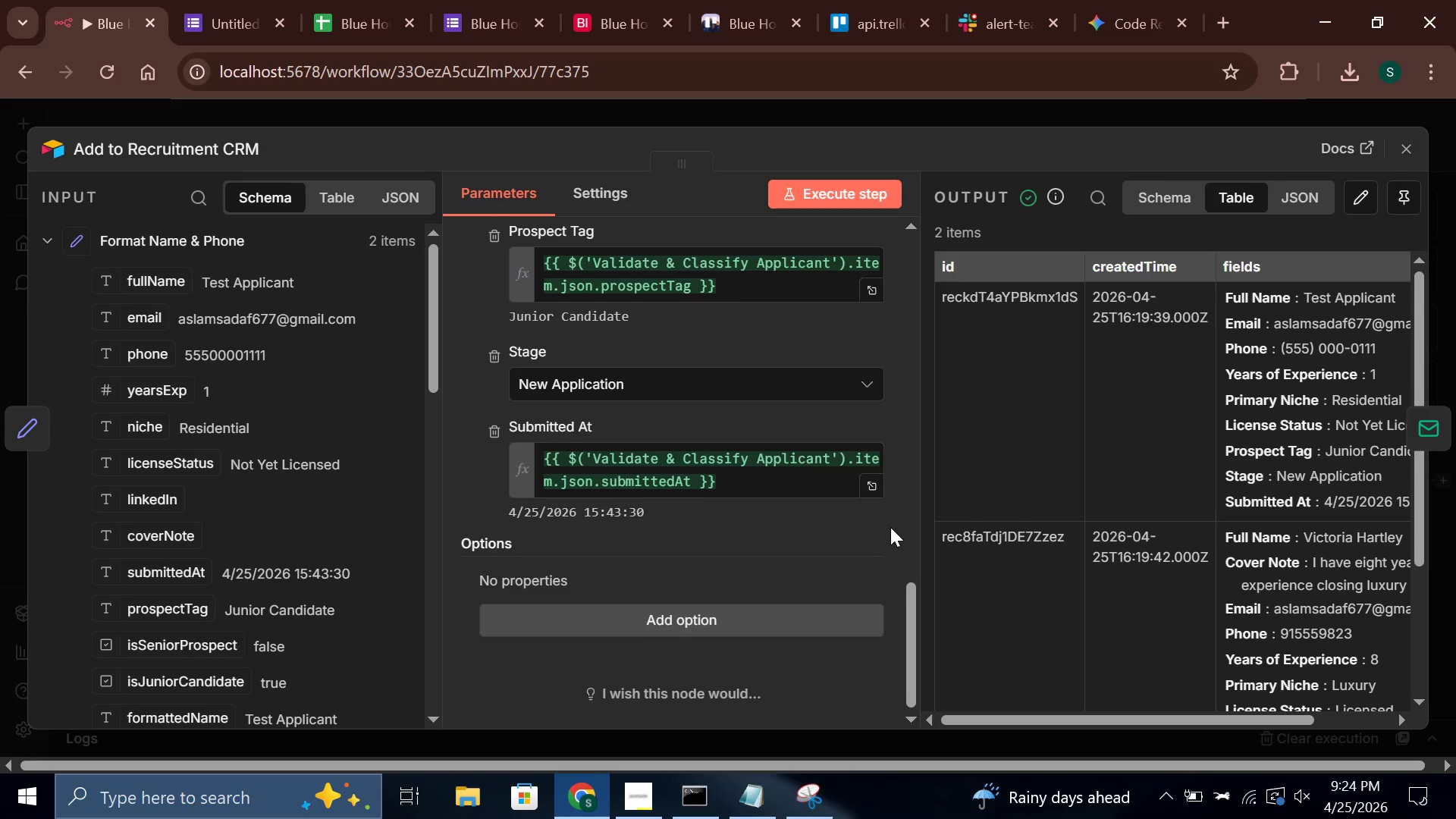 
scroll: coordinate [1155, 507], scroll_direction: none, amount: 0.0
 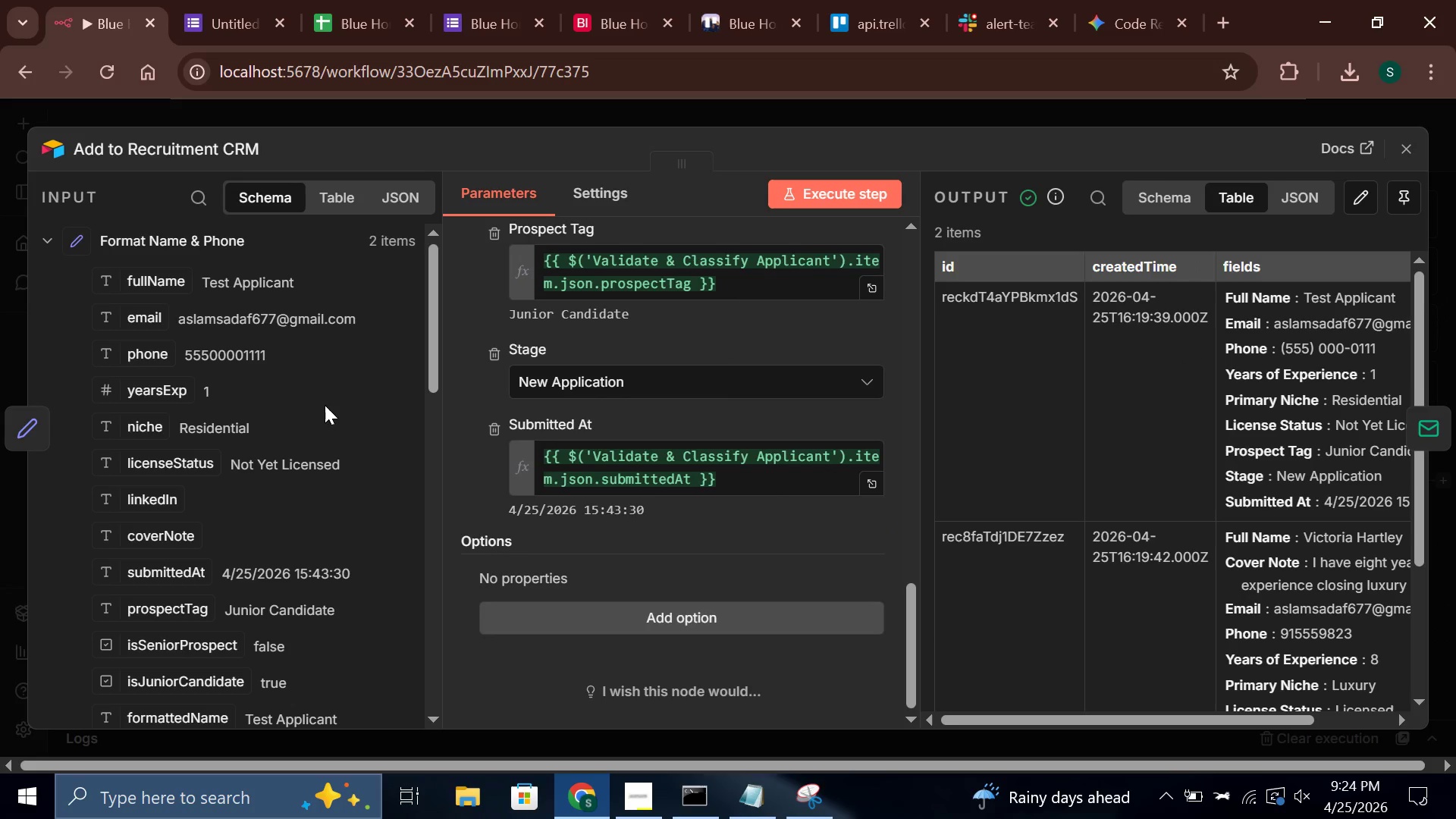 
scroll: coordinate [325, 405], scroll_direction: down, amount: 1.0
 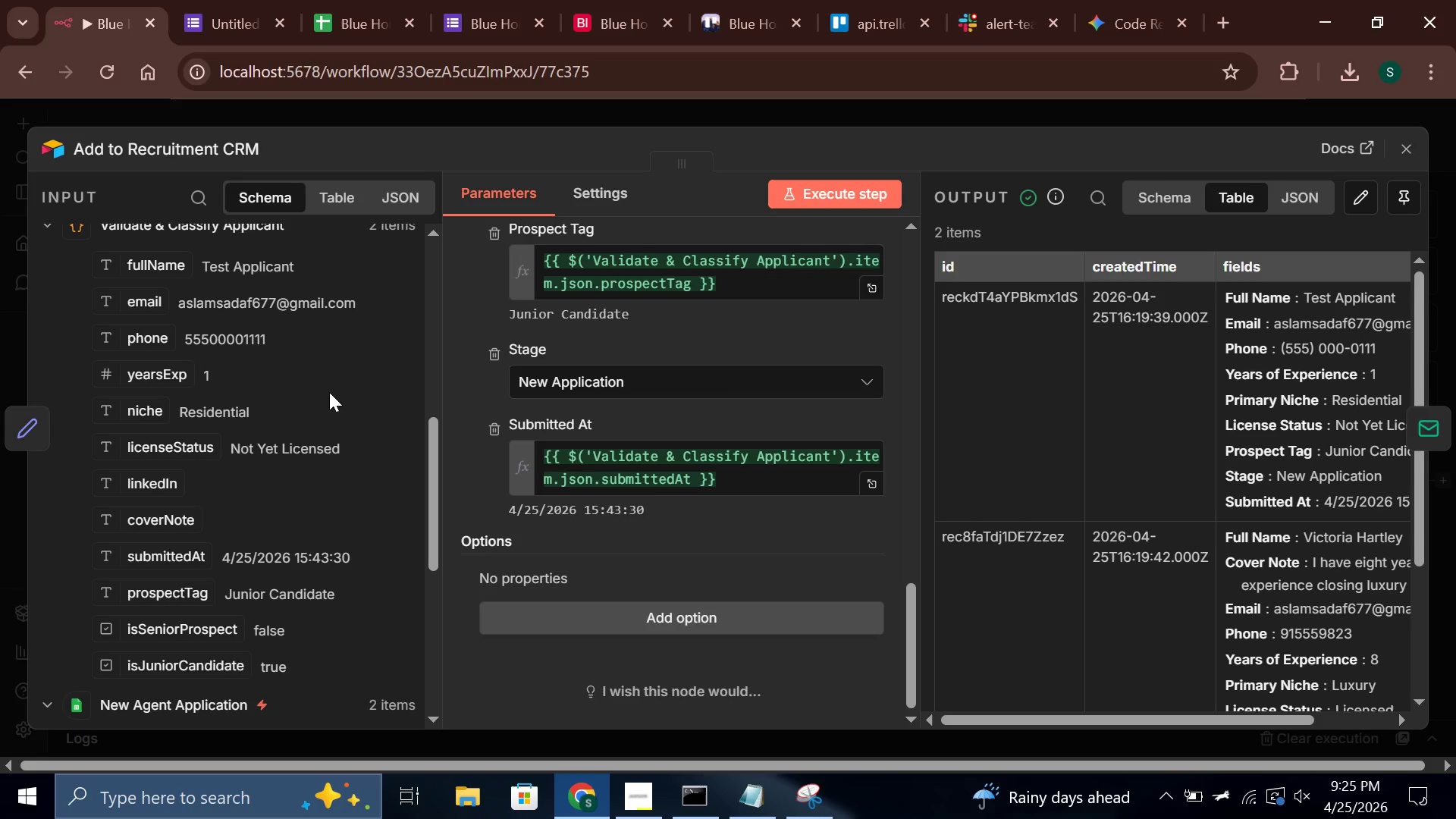 
wait(18.48)
 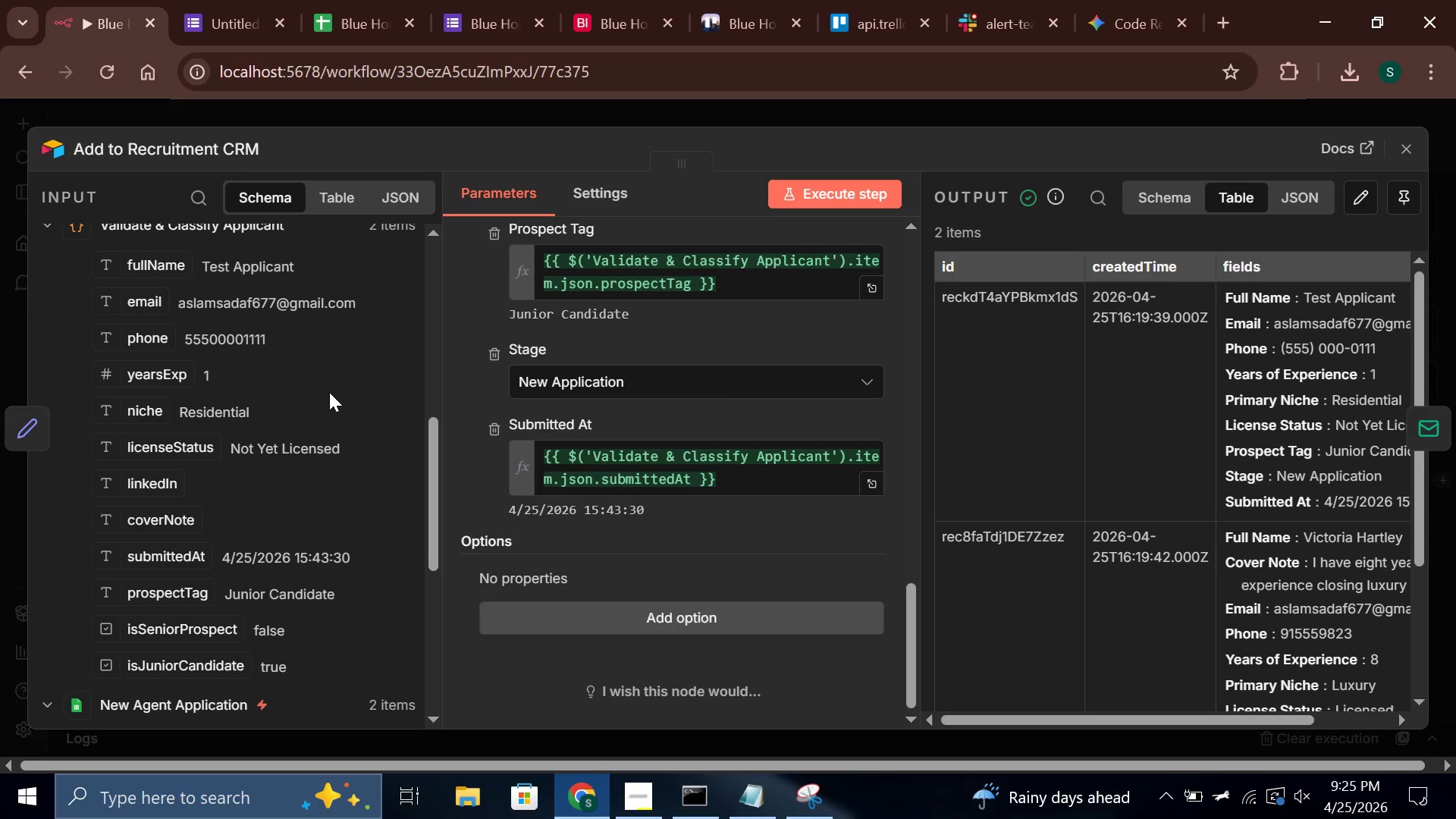 
left_click([649, 795])